 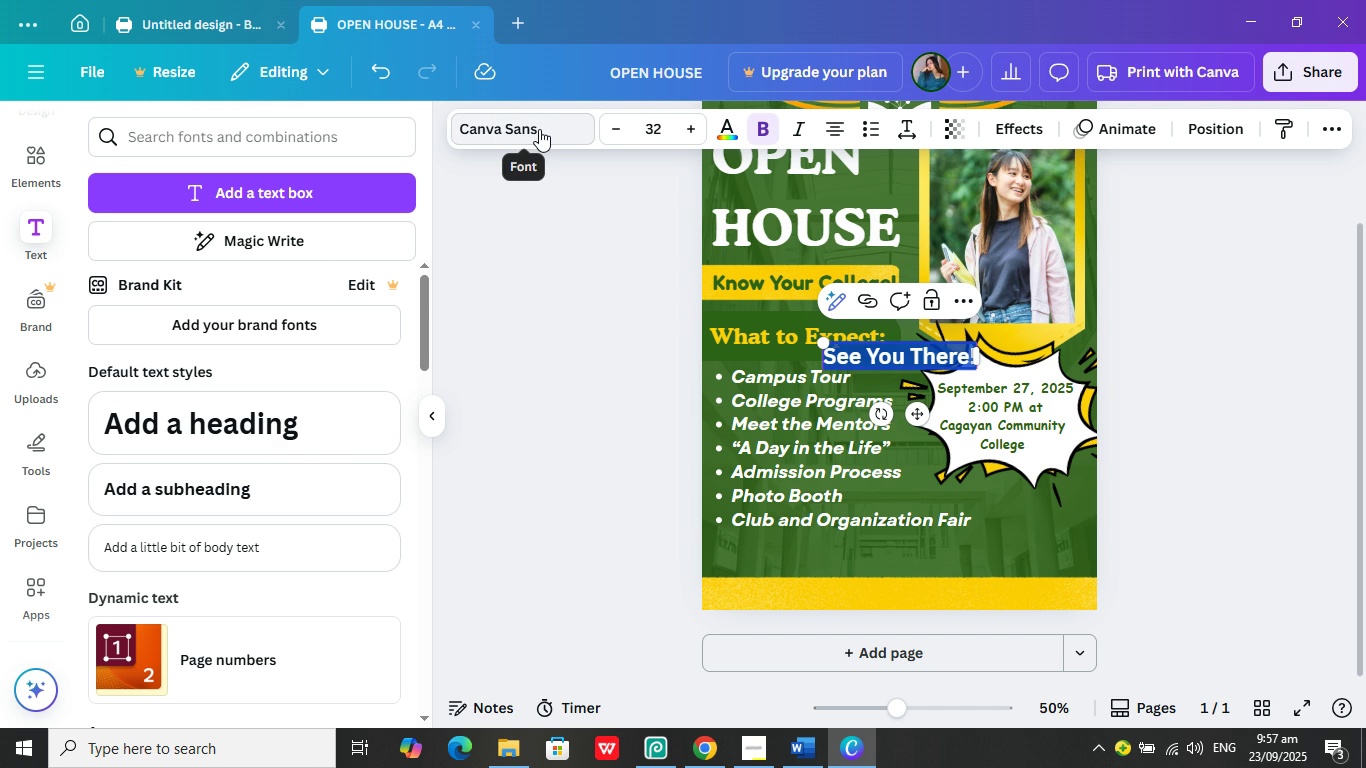 
left_click([539, 129])
 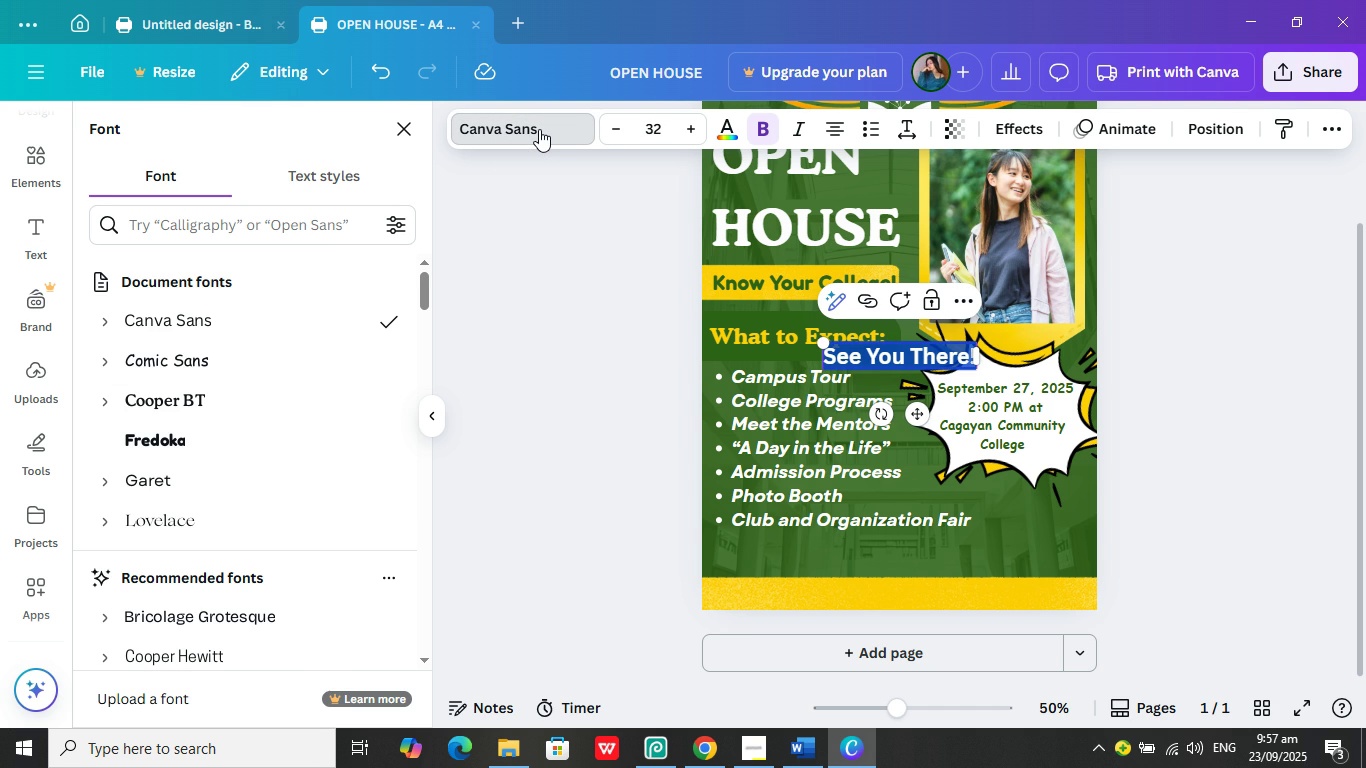 
wait(6.47)
 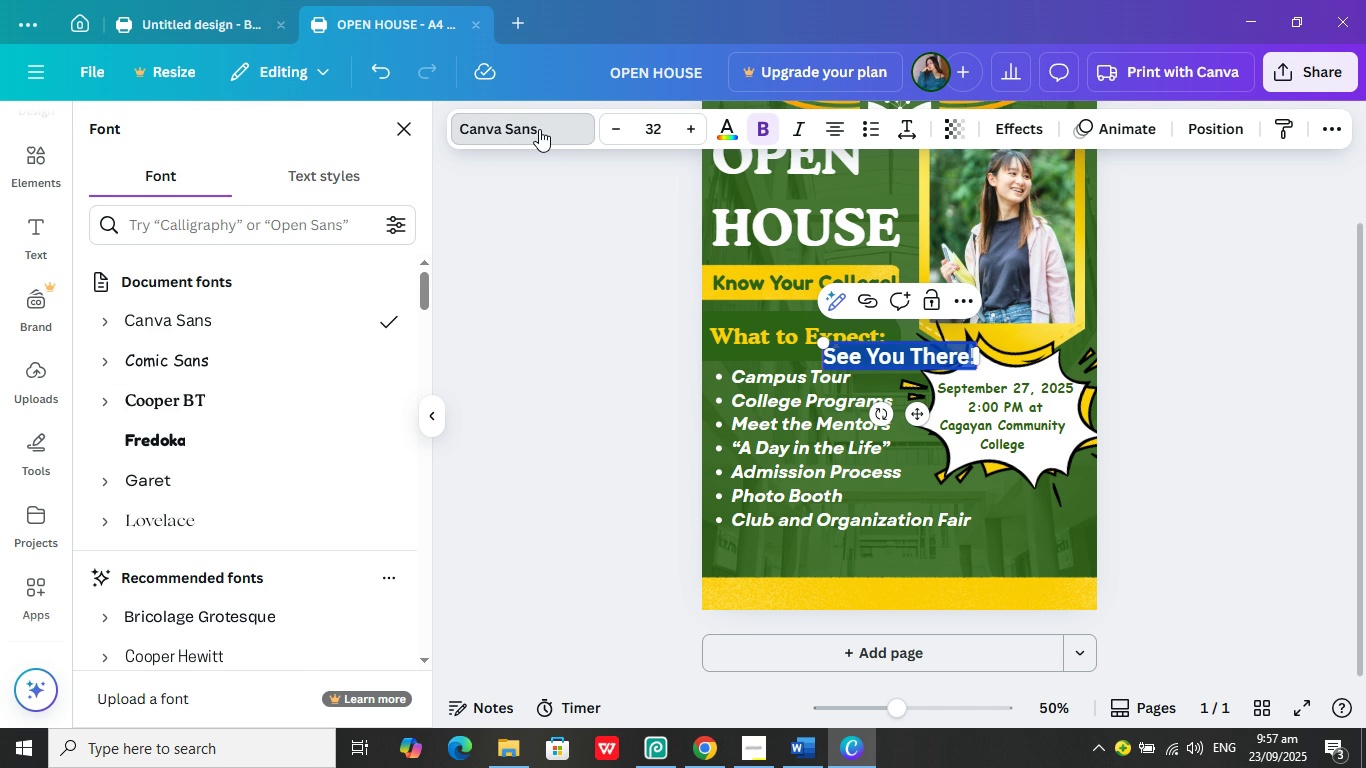 
mouse_move([252, 443])
 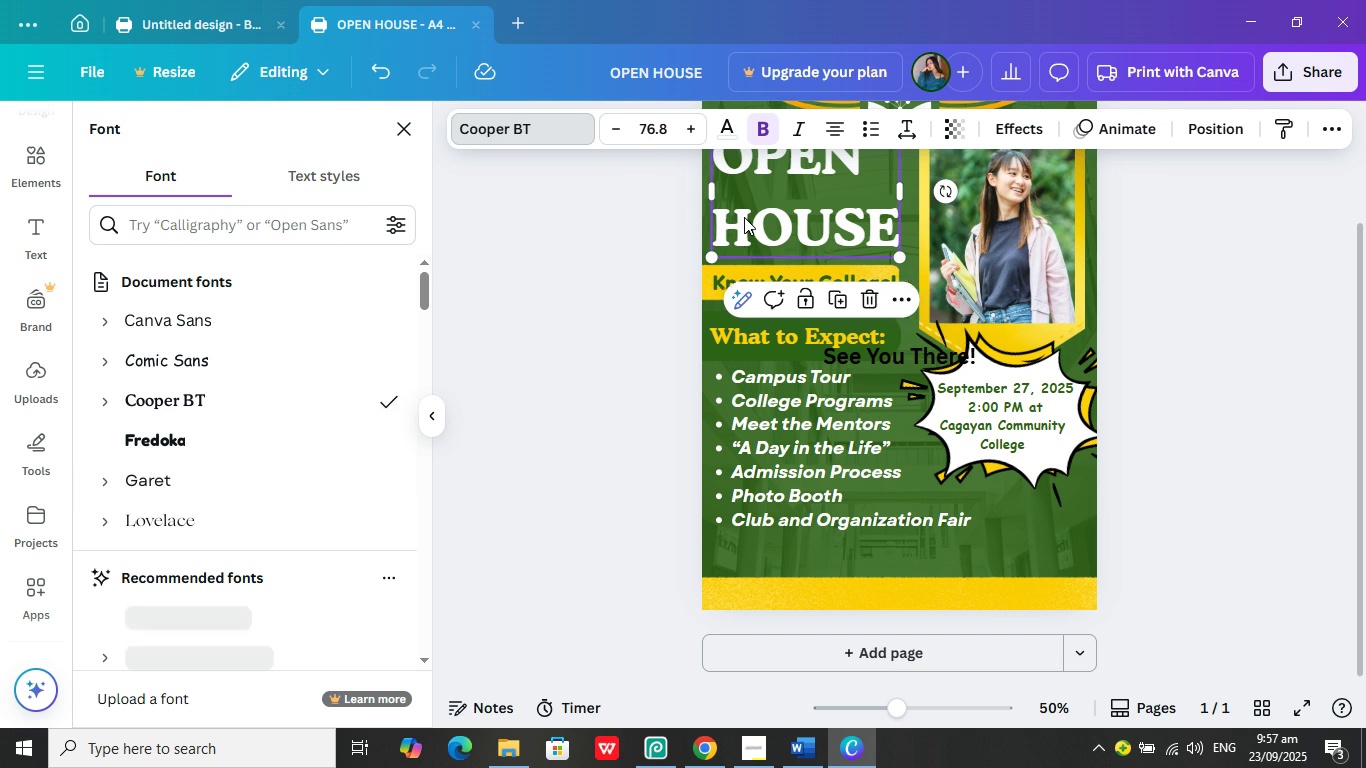 
left_click([744, 217])
 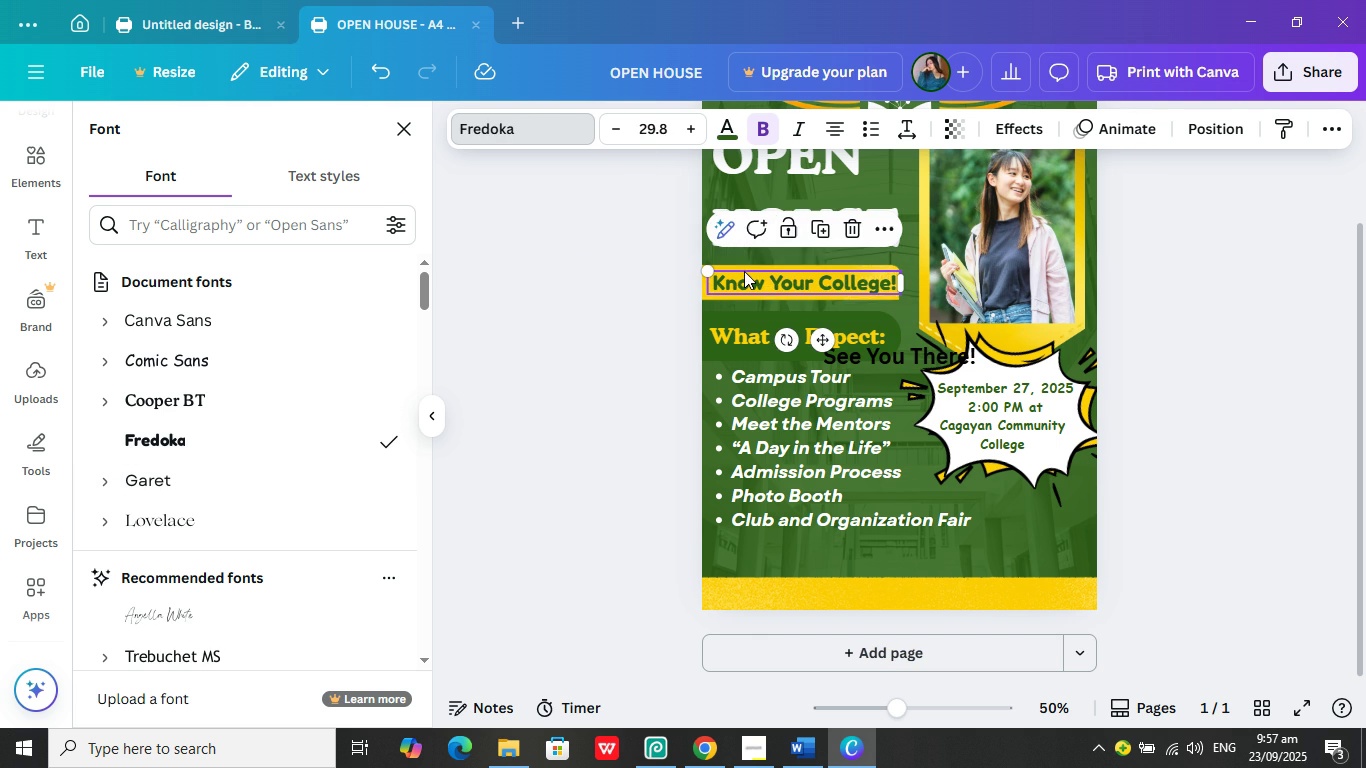 
left_click([744, 271])
 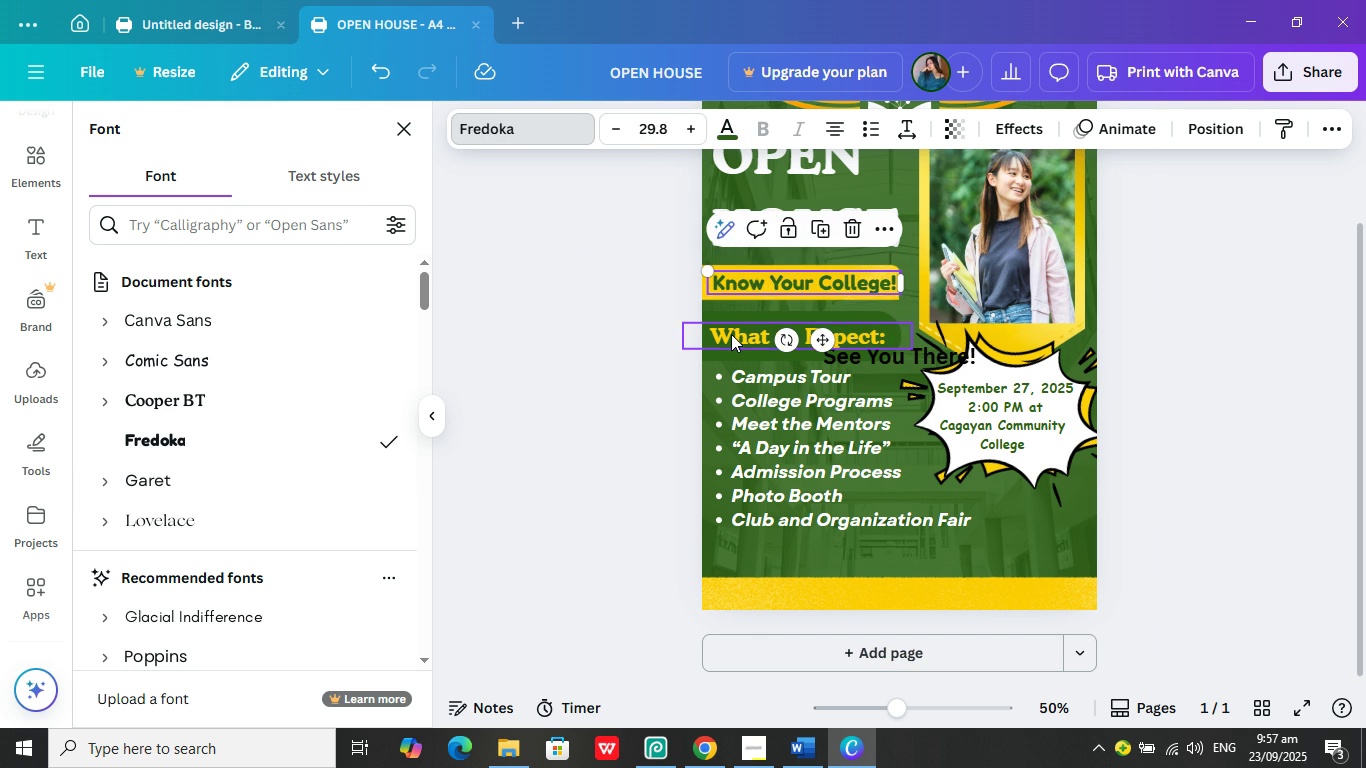 
left_click([731, 334])
 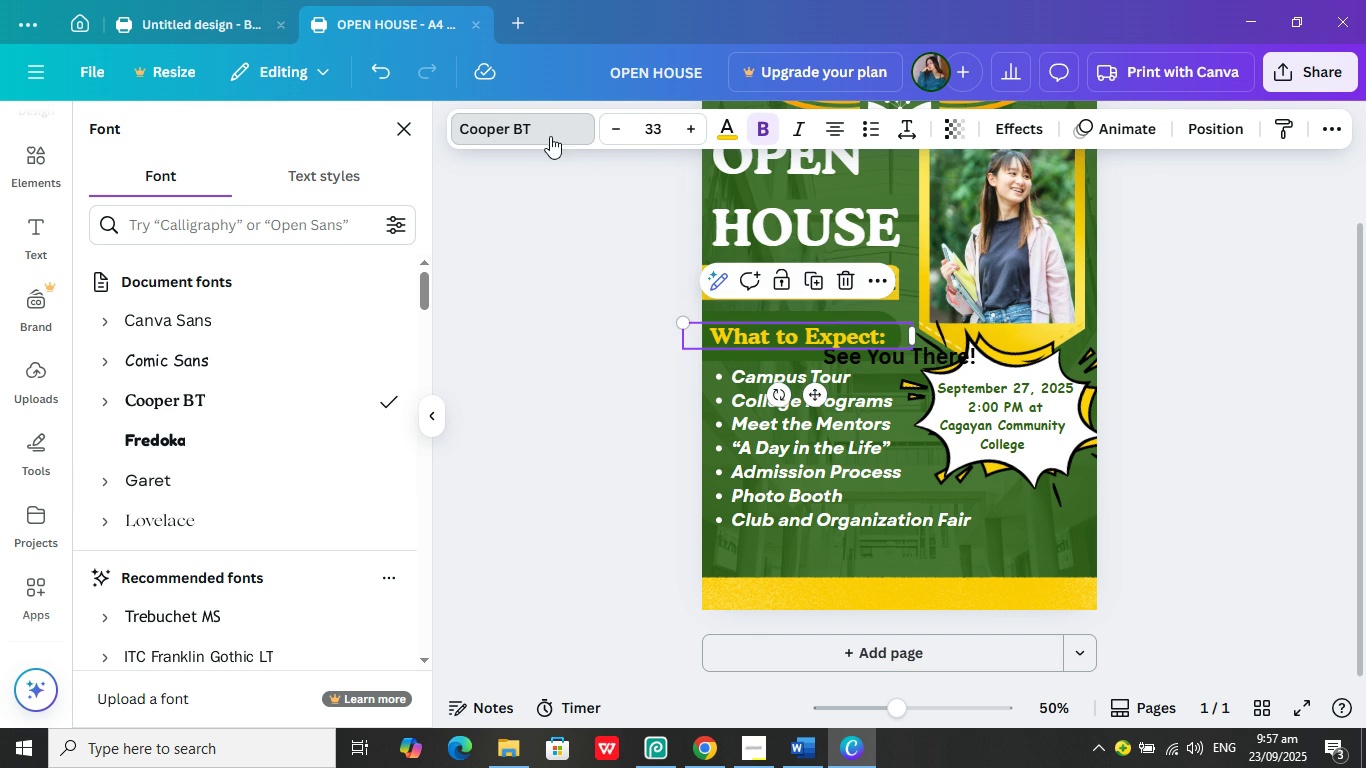 
left_click([549, 135])
 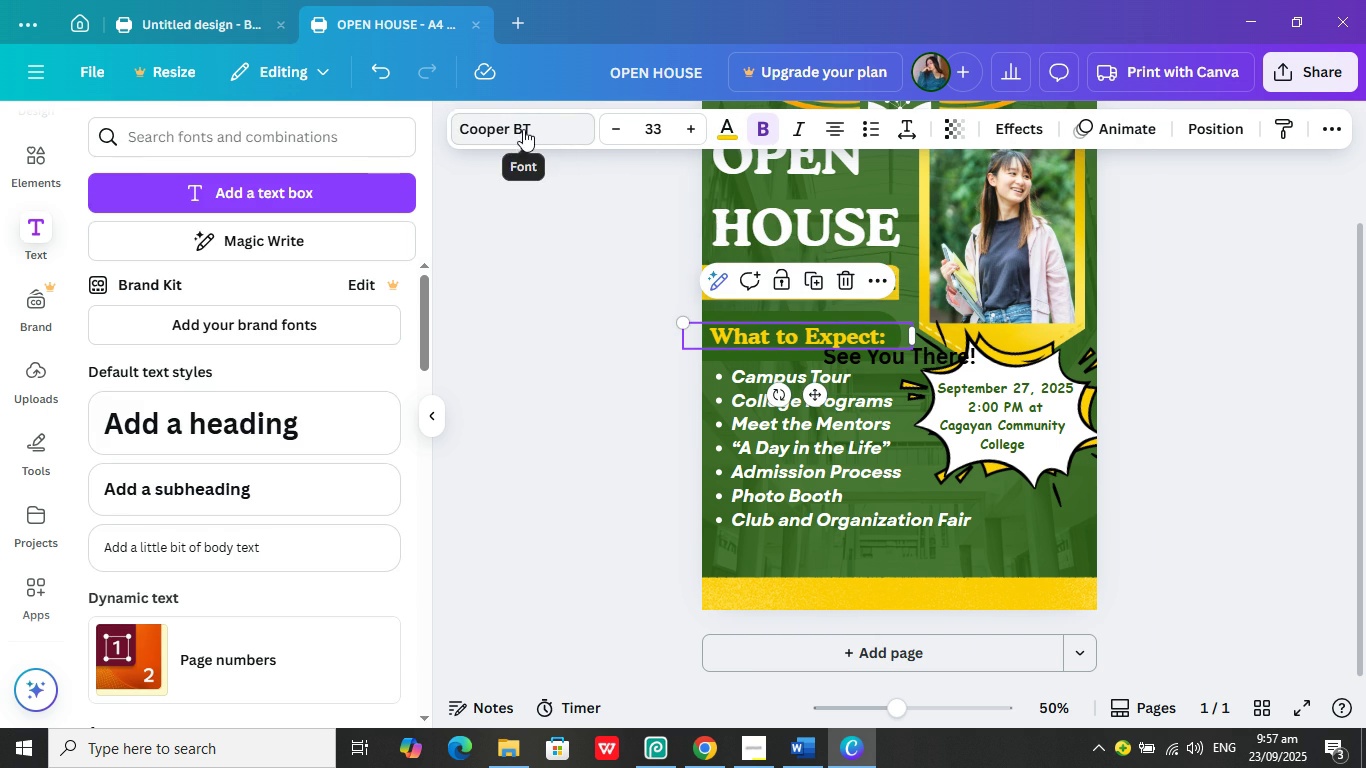 
left_click([525, 129])
 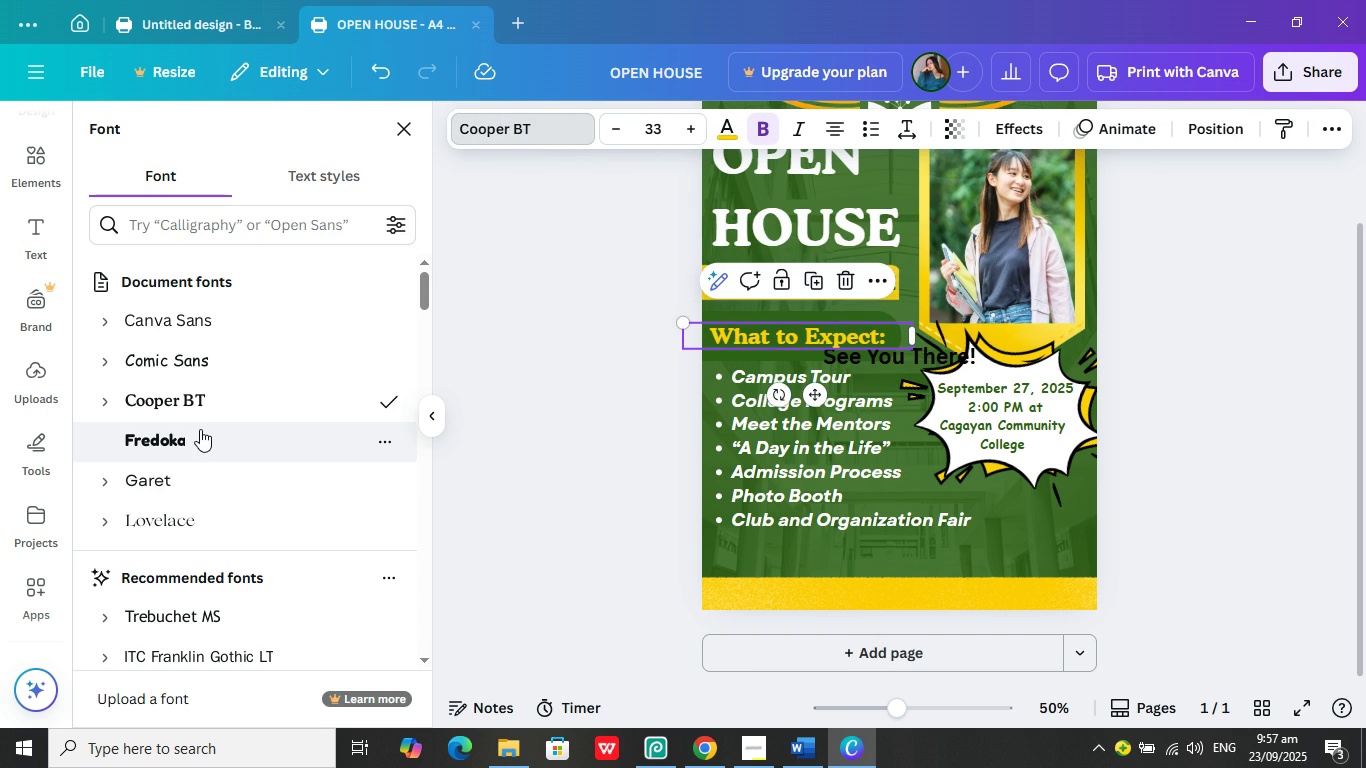 
left_click([195, 439])
 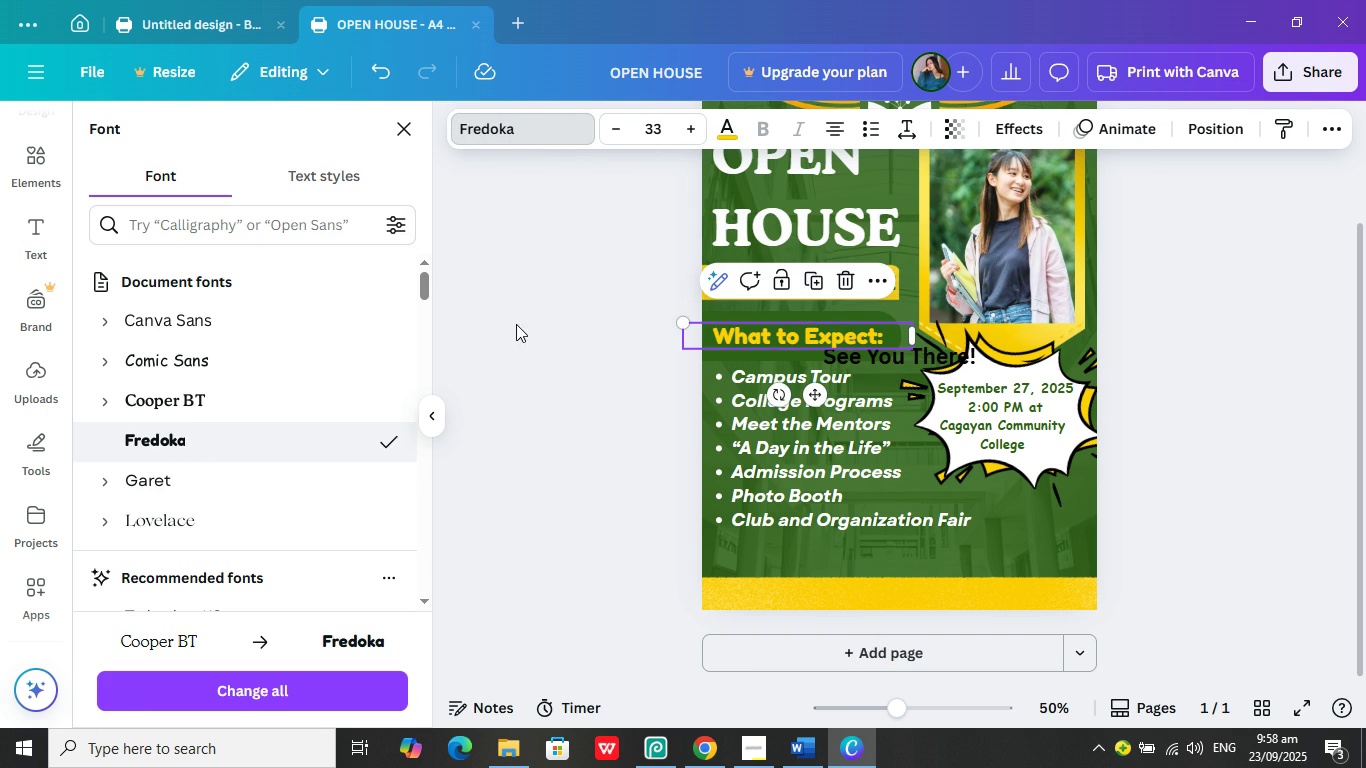 
left_click([520, 323])
 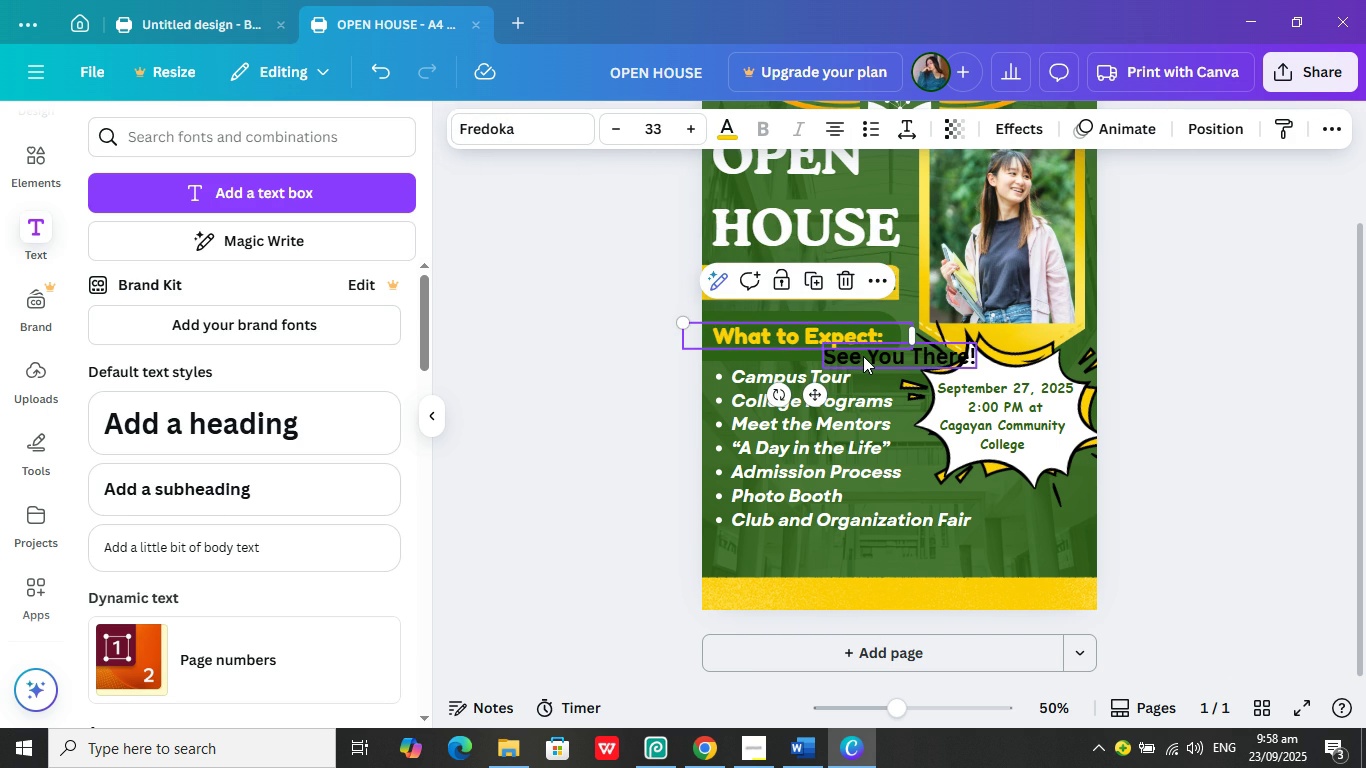 
left_click([863, 356])